 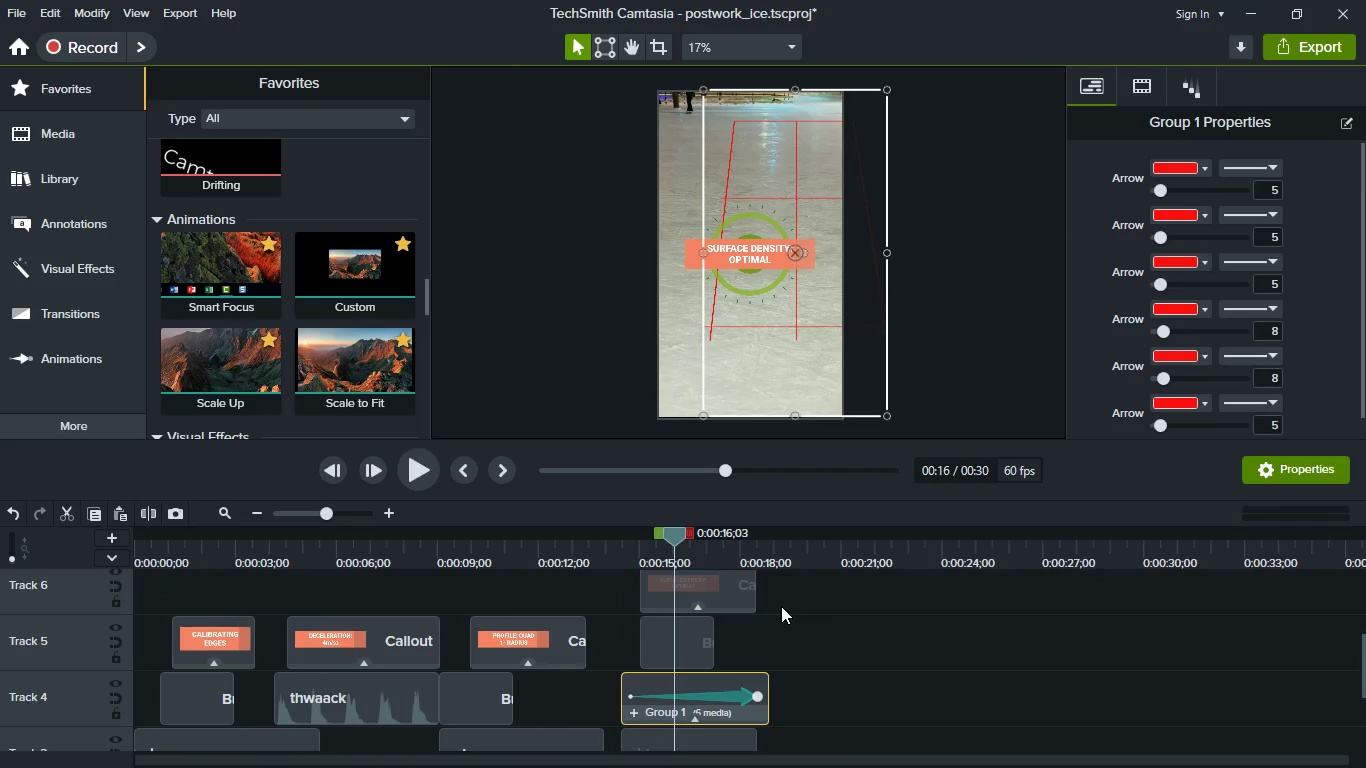 
scroll: coordinate [781, 606], scroll_direction: up, amount: 2.0
 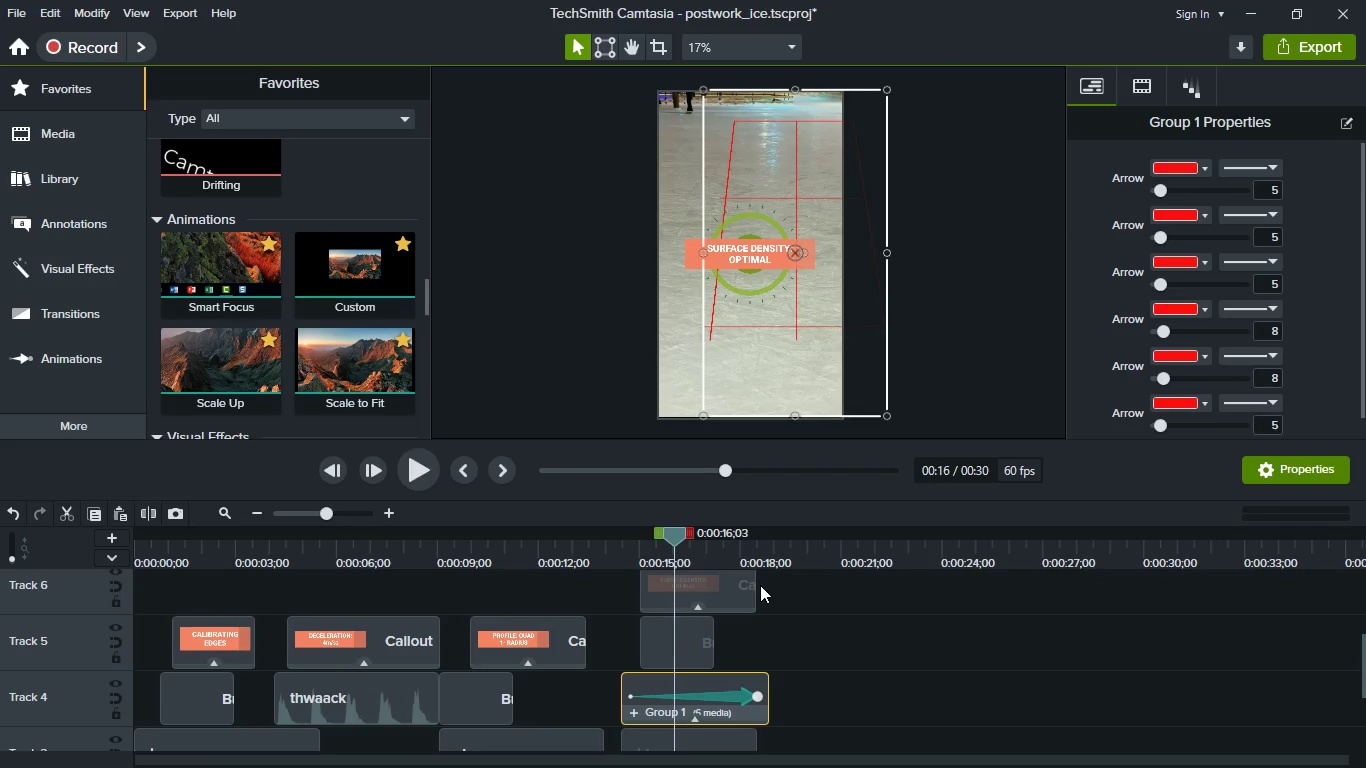 
left_click_drag(start_coordinate=[749, 585], to_coordinate=[771, 585])
 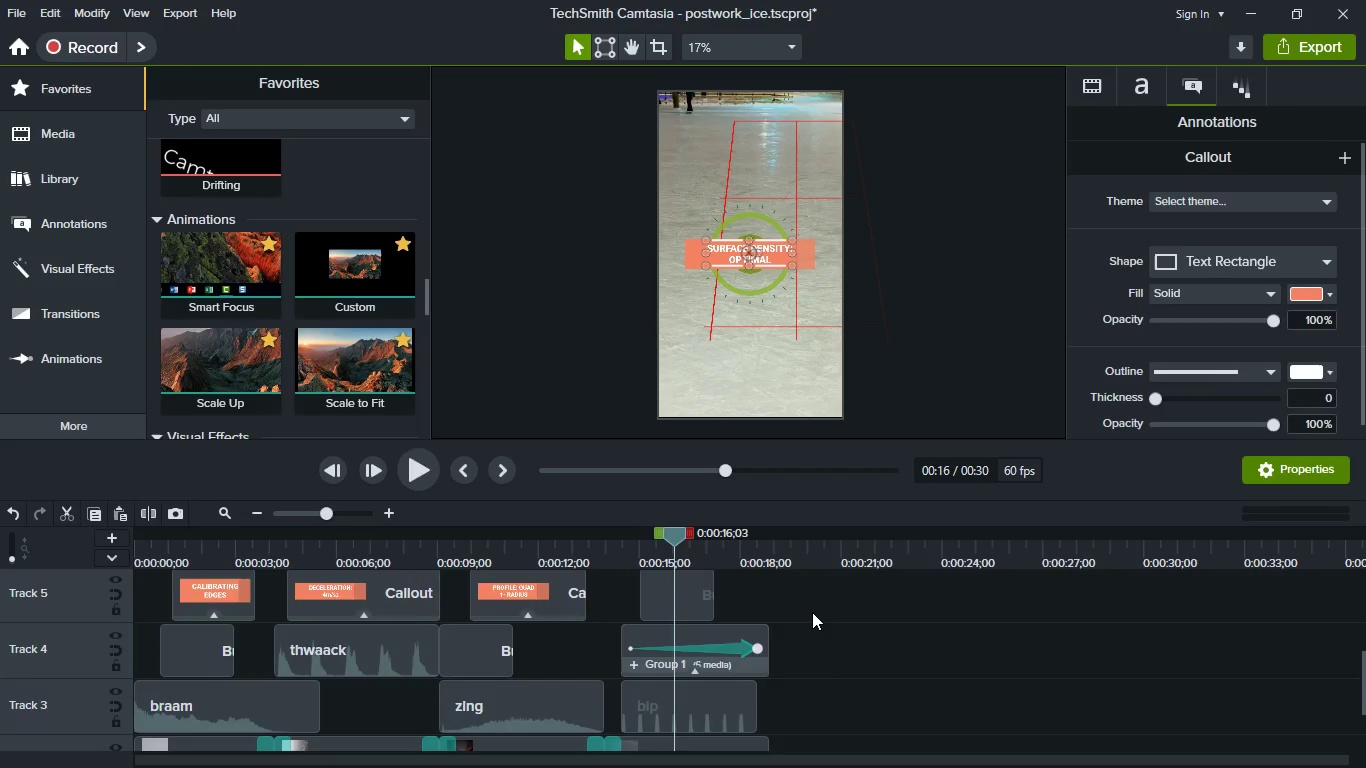 
scroll: coordinate [812, 612], scroll_direction: down, amount: 3.0
 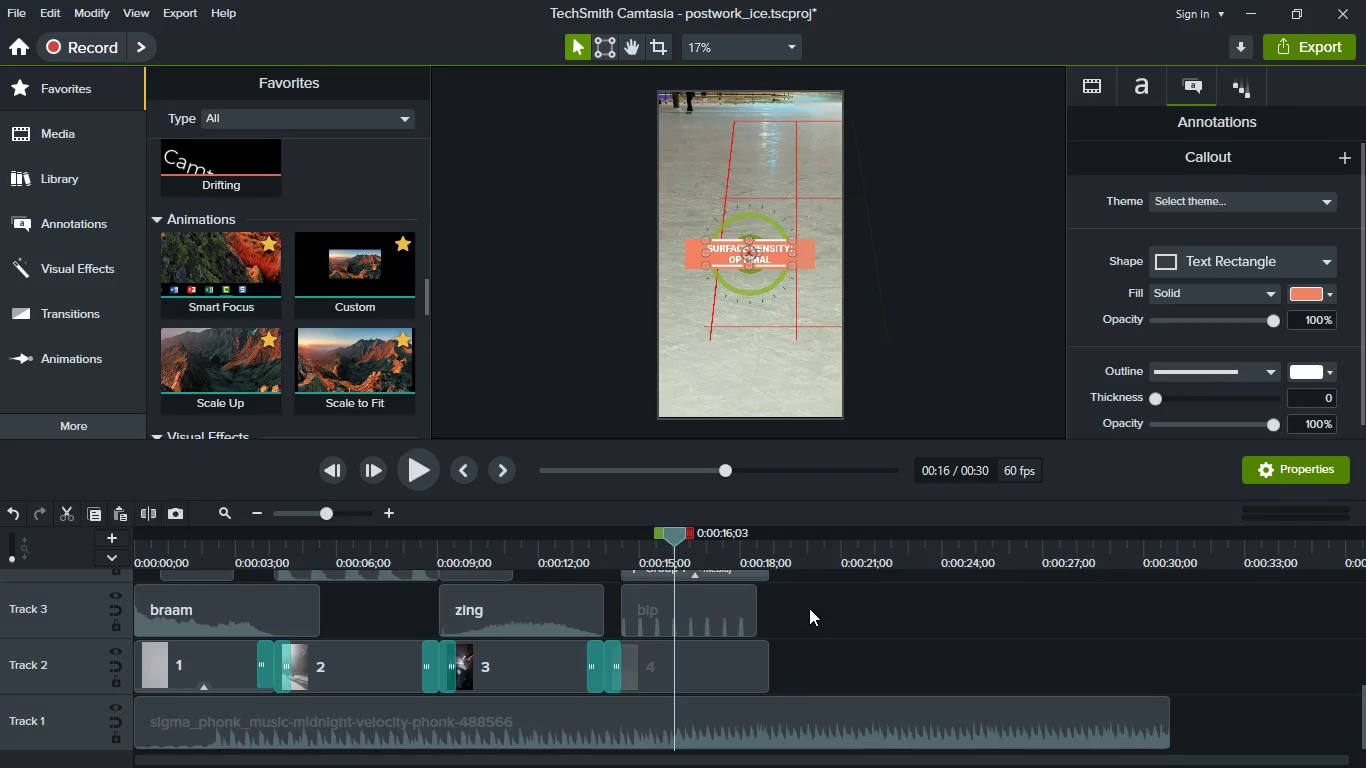 
scroll: coordinate [809, 608], scroll_direction: up, amount: 1.0
 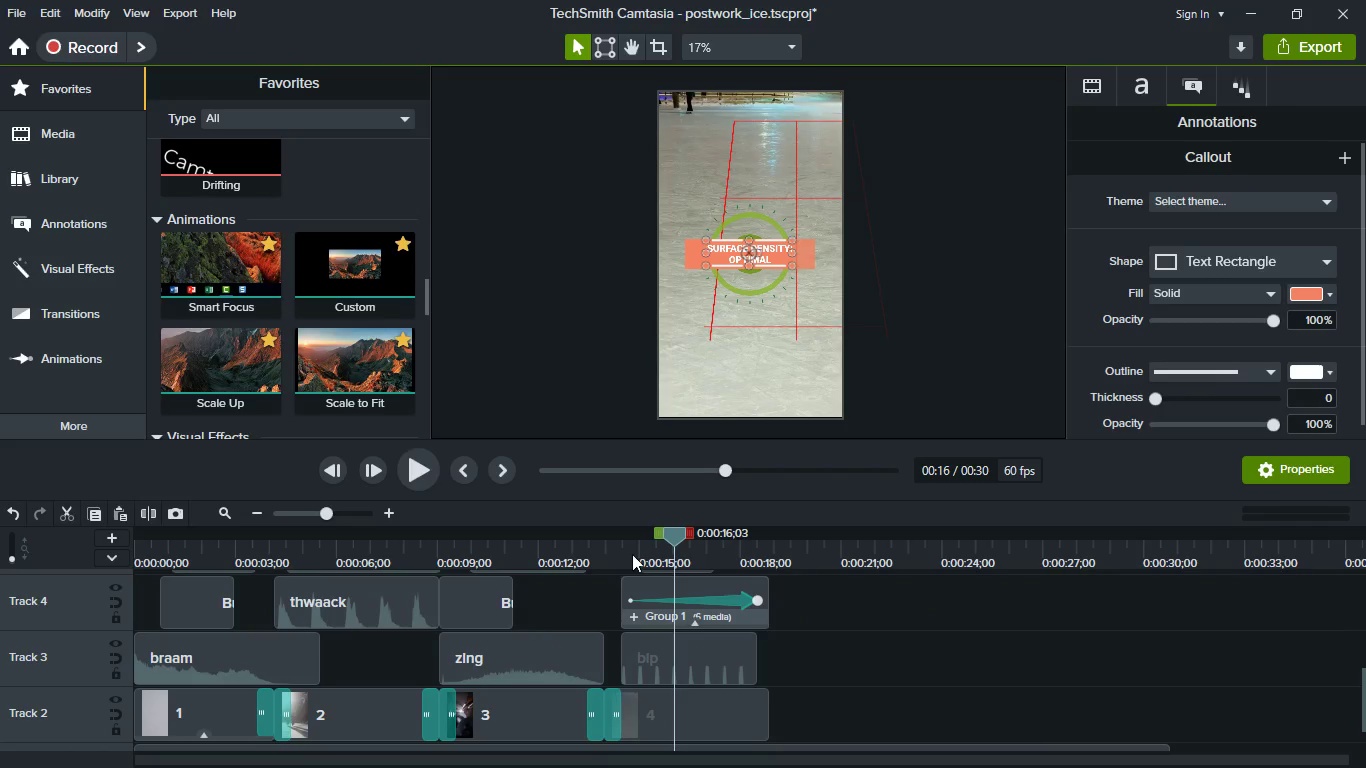 
left_click([632, 554])
 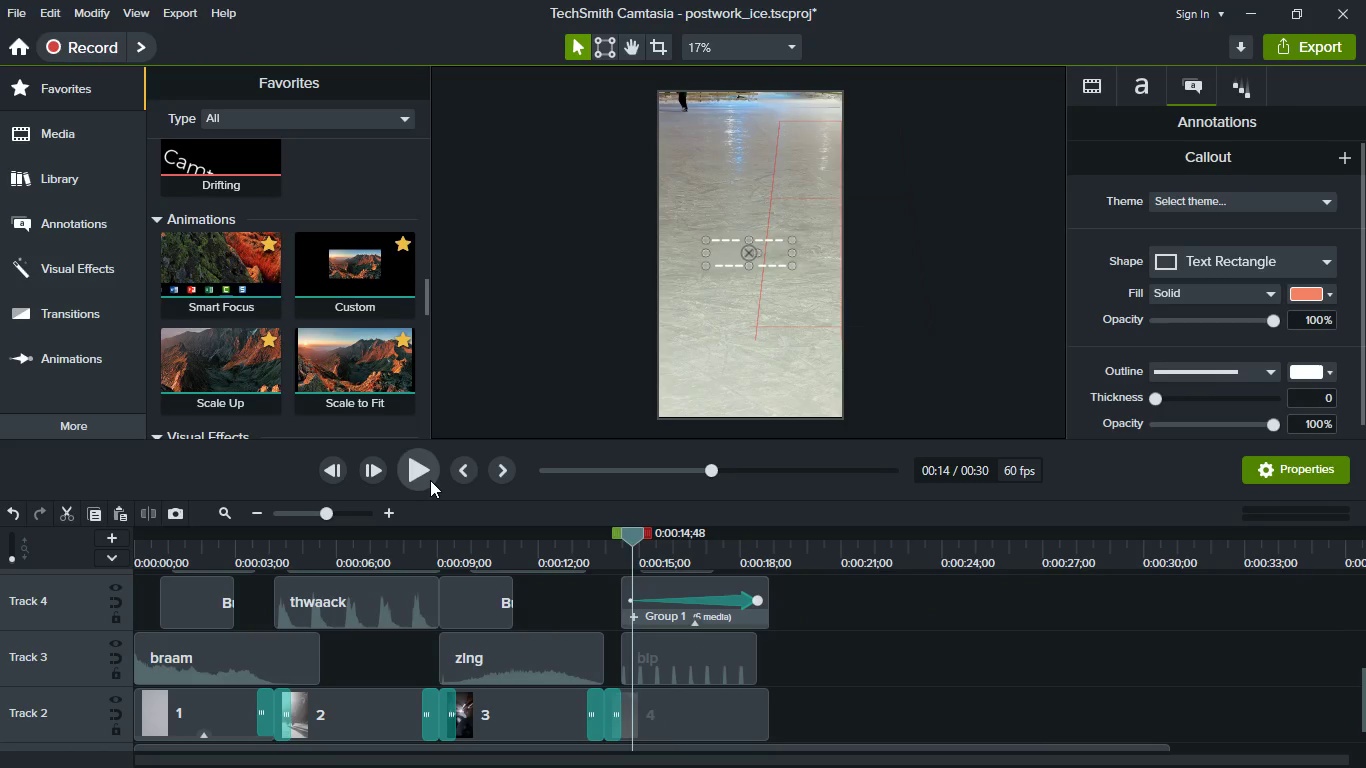 
left_click([430, 480])
 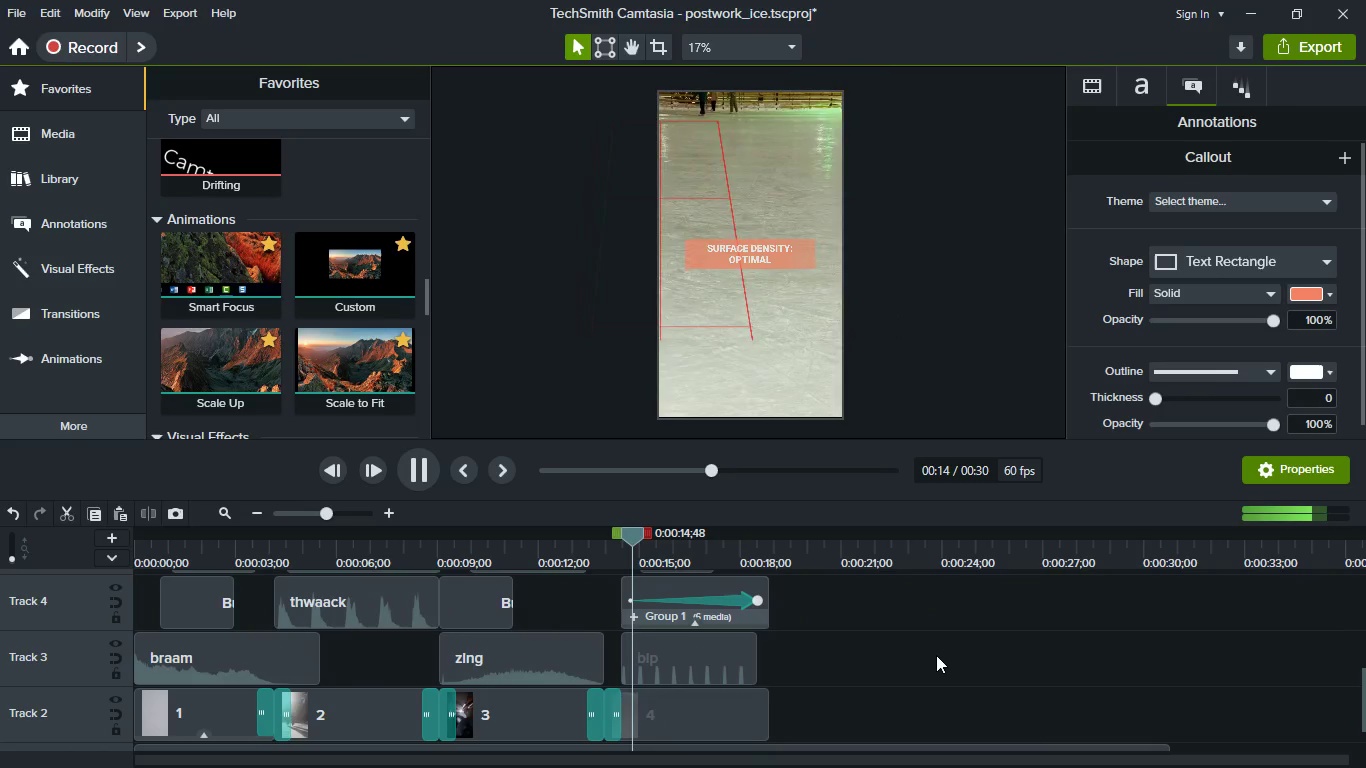 
wait(5.31)
 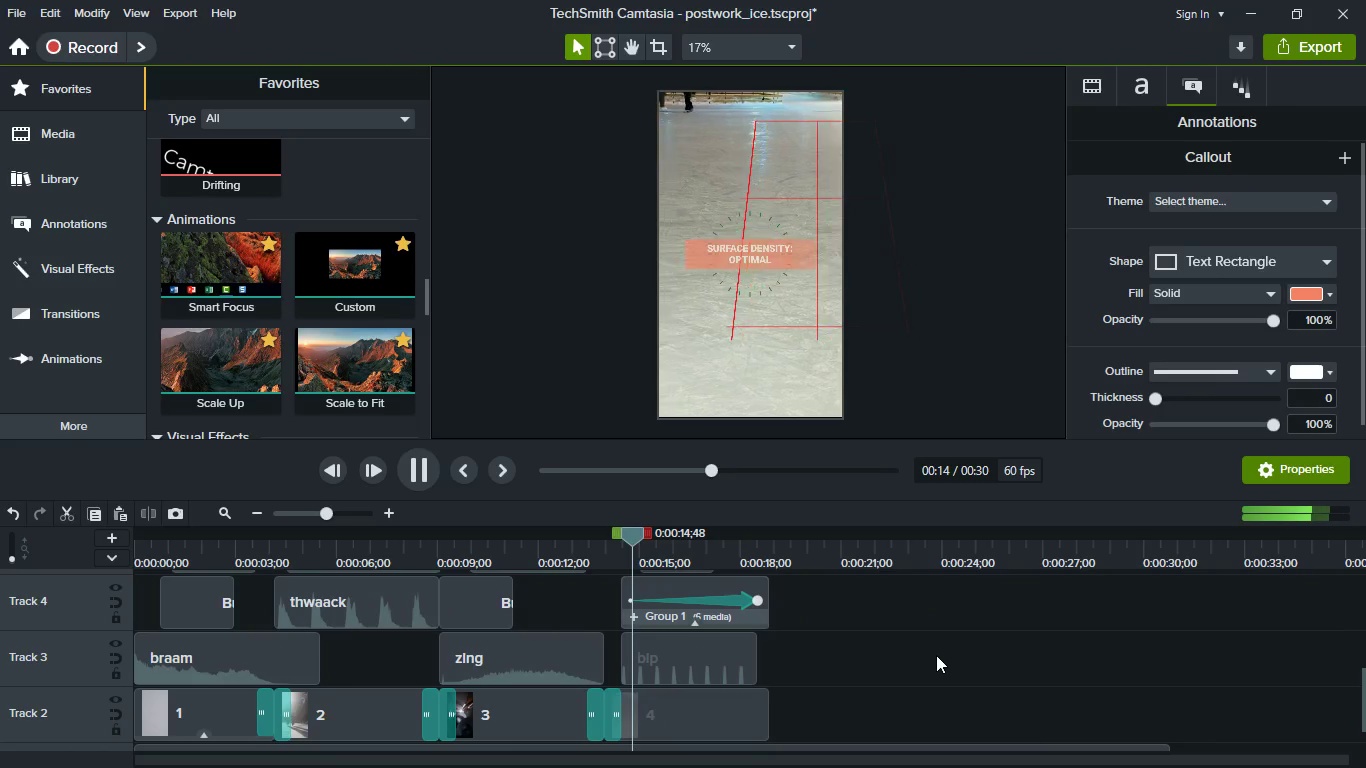 
key(Space)
 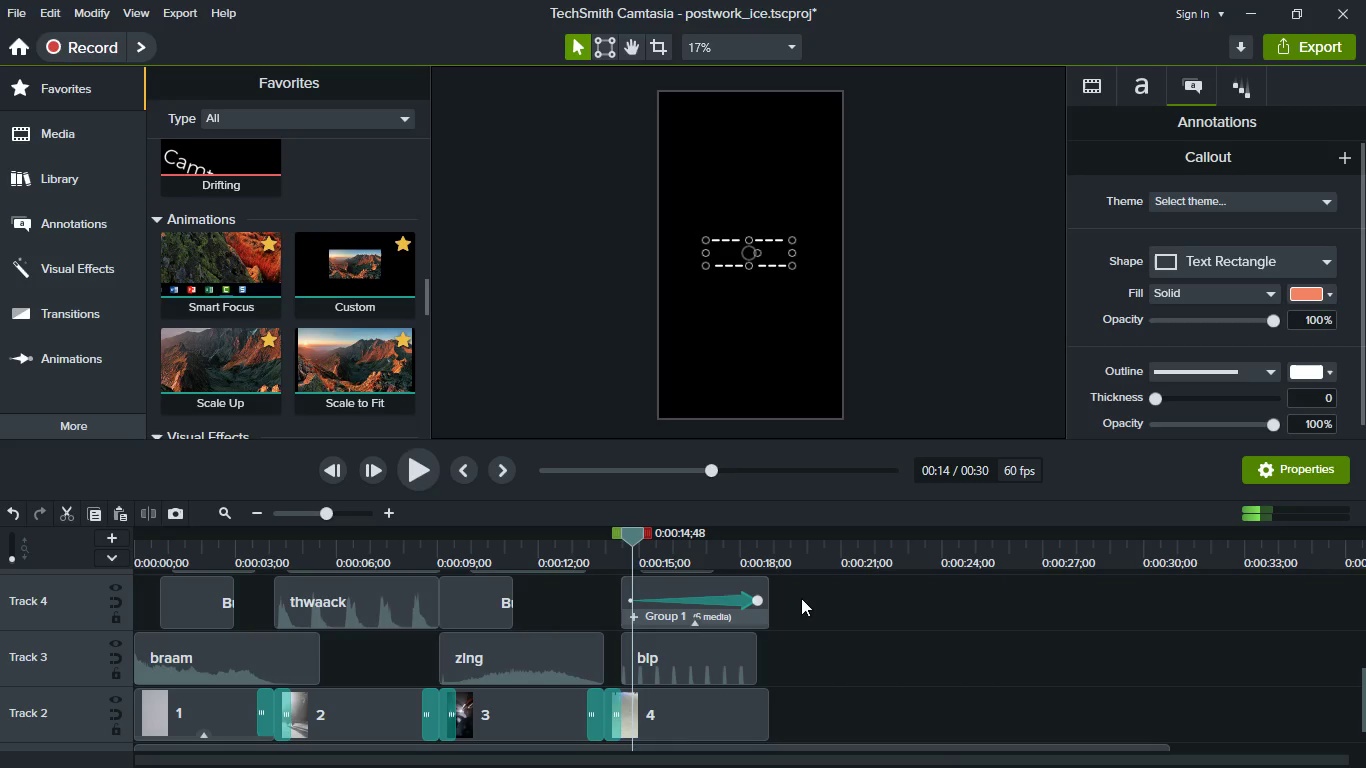 
hold_key(key=ShiftLeft, duration=0.5)
scroll: coordinate [848, 646], scroll_direction: down, amount: 1.0
 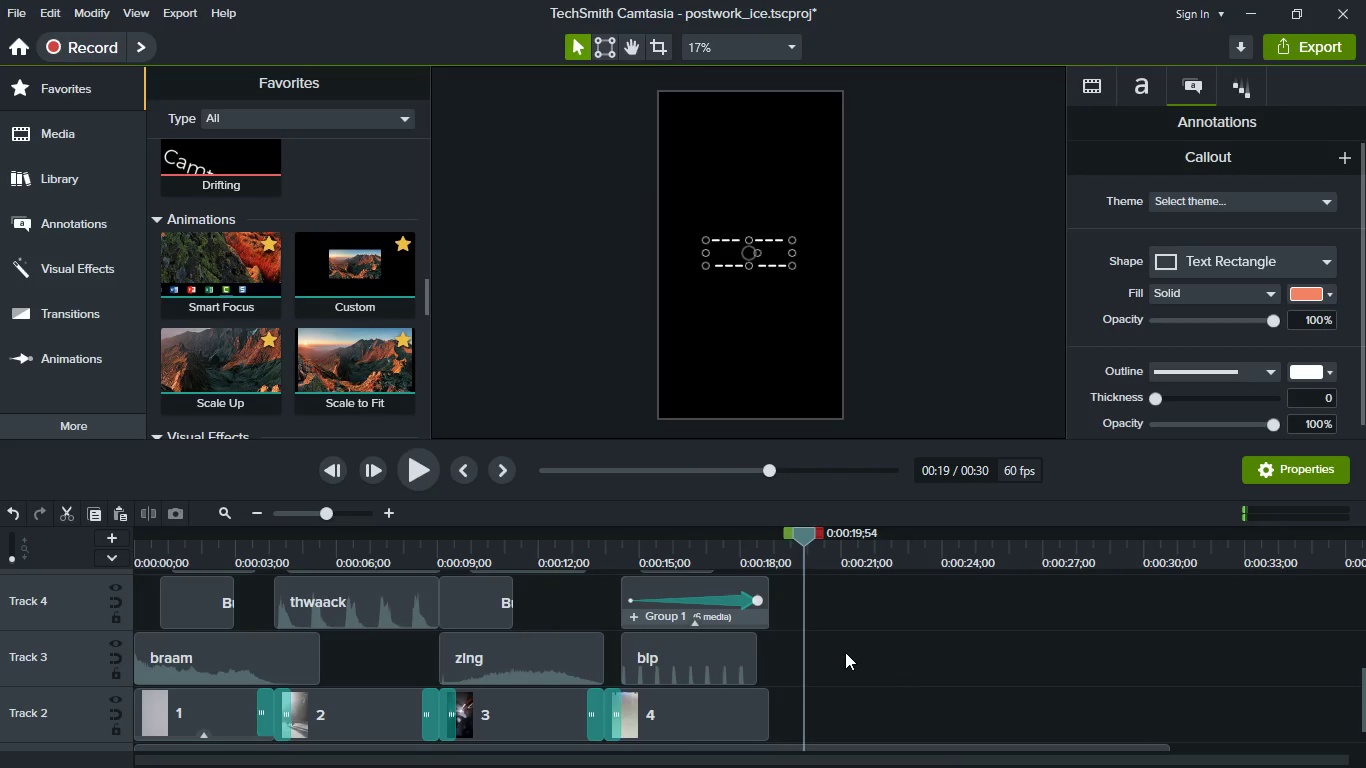 
hold_key(key=ShiftLeft, duration=0.41)
scroll: coordinate [845, 657], scroll_direction: down, amount: 2.0
 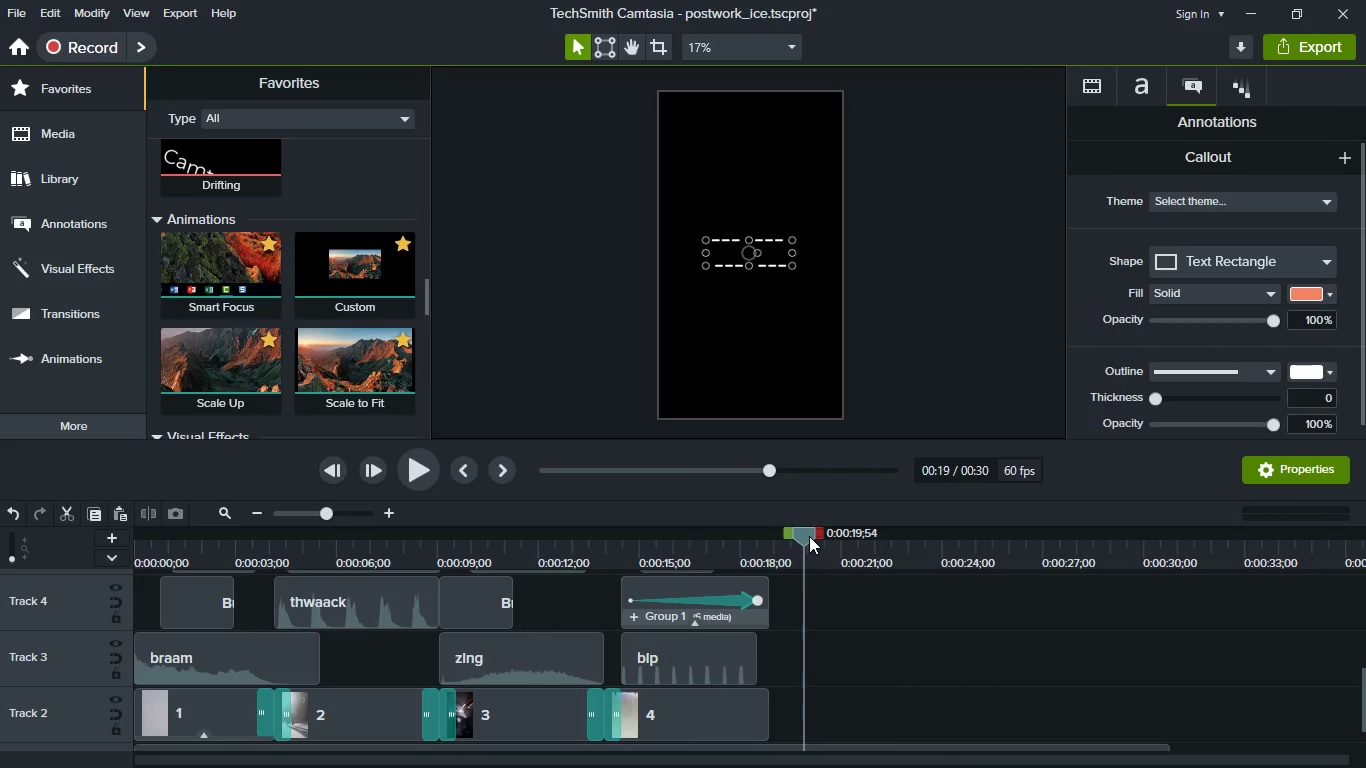 
left_click_drag(start_coordinate=[809, 536], to_coordinate=[776, 536])
 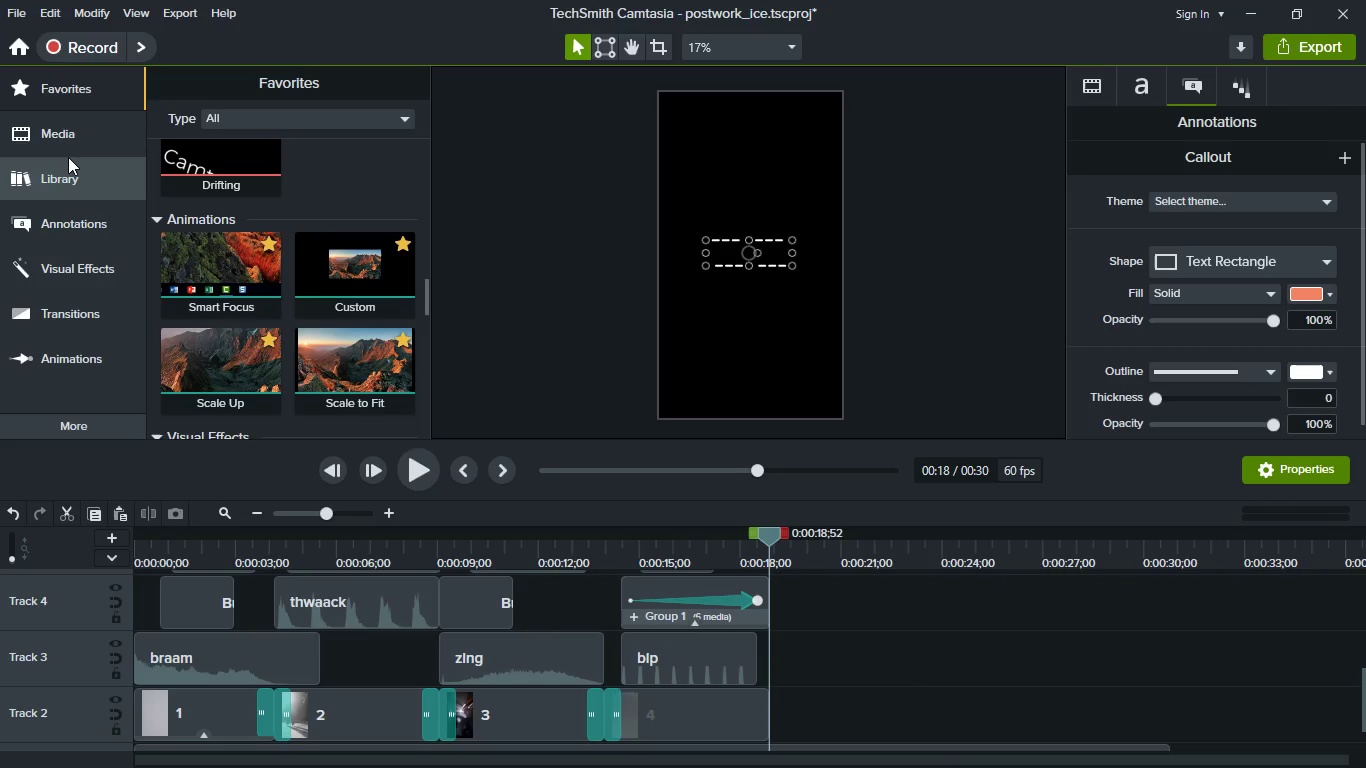 
left_click([68, 145])
 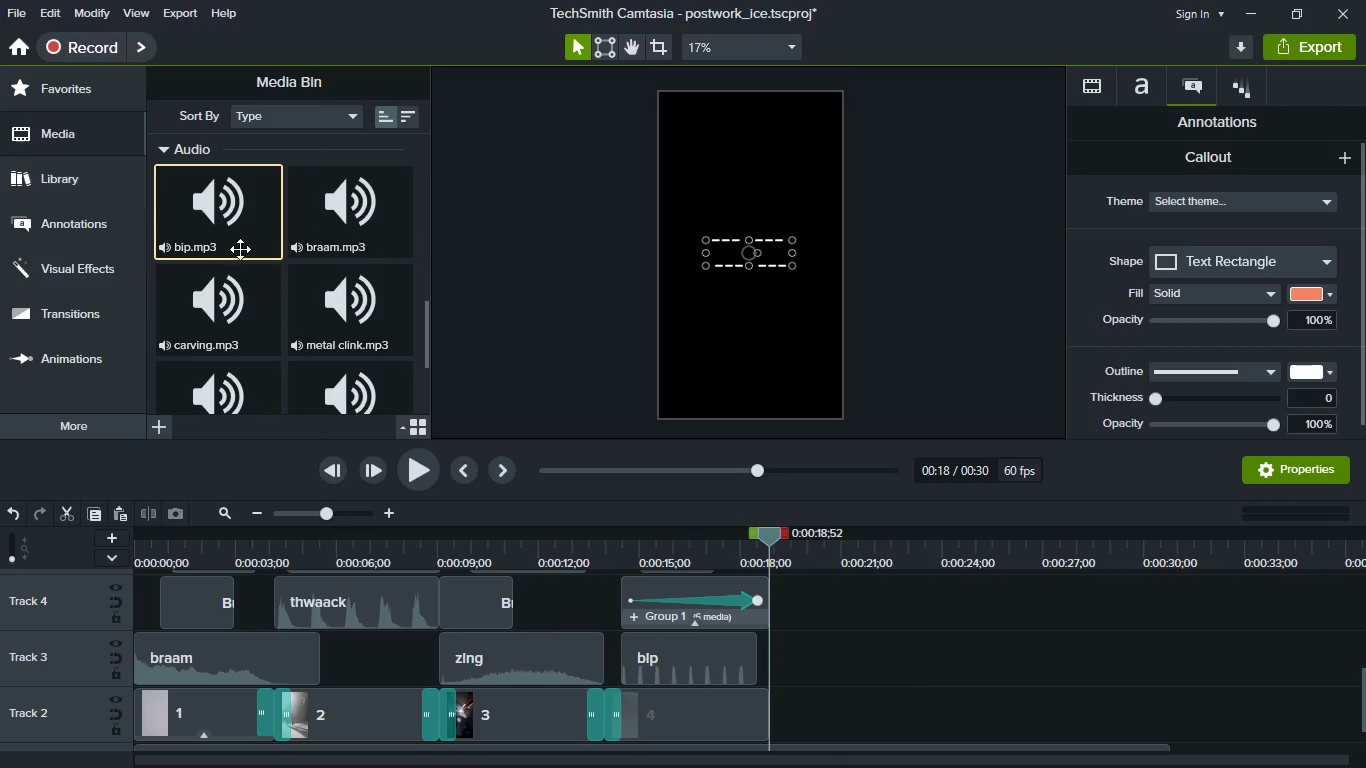 
scroll: coordinate [259, 275], scroll_direction: down, amount: 4.0
 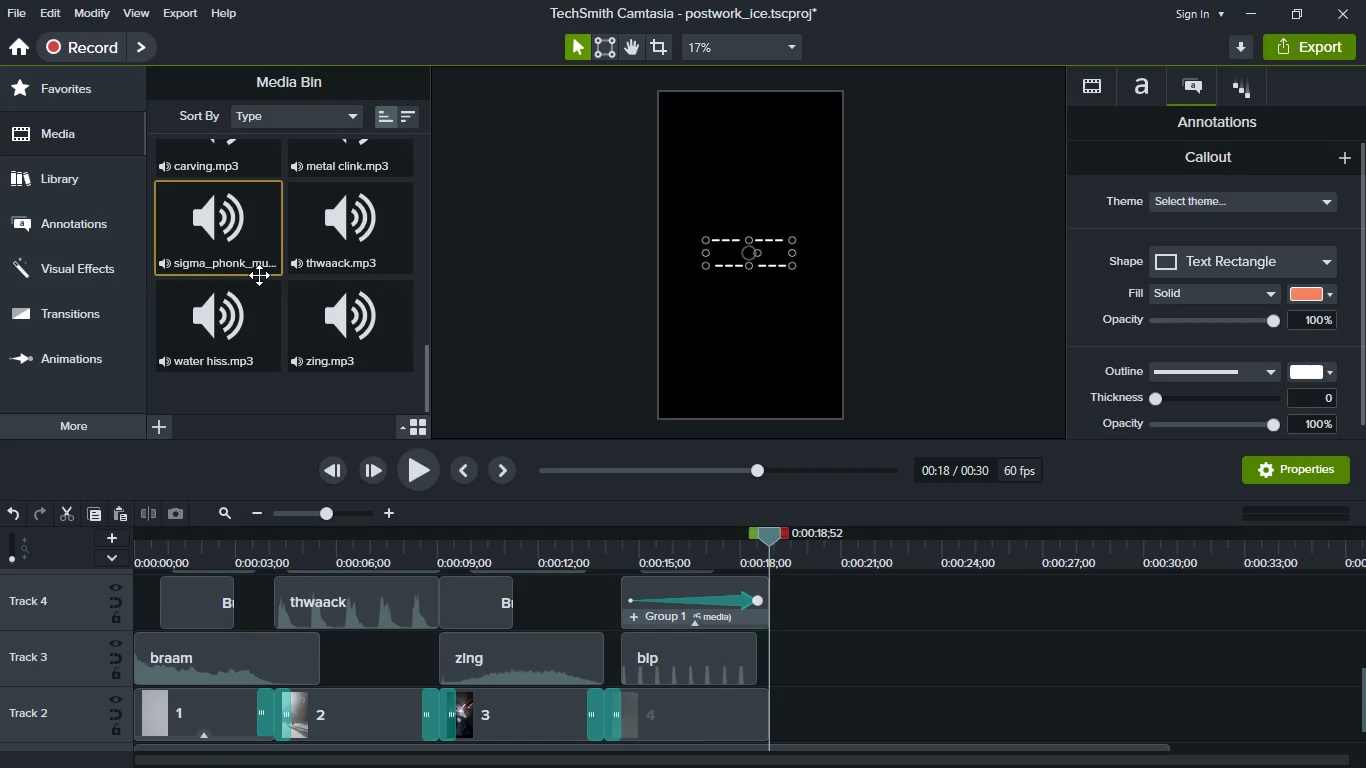 
scroll: coordinate [372, 369], scroll_direction: up, amount: 15.0
 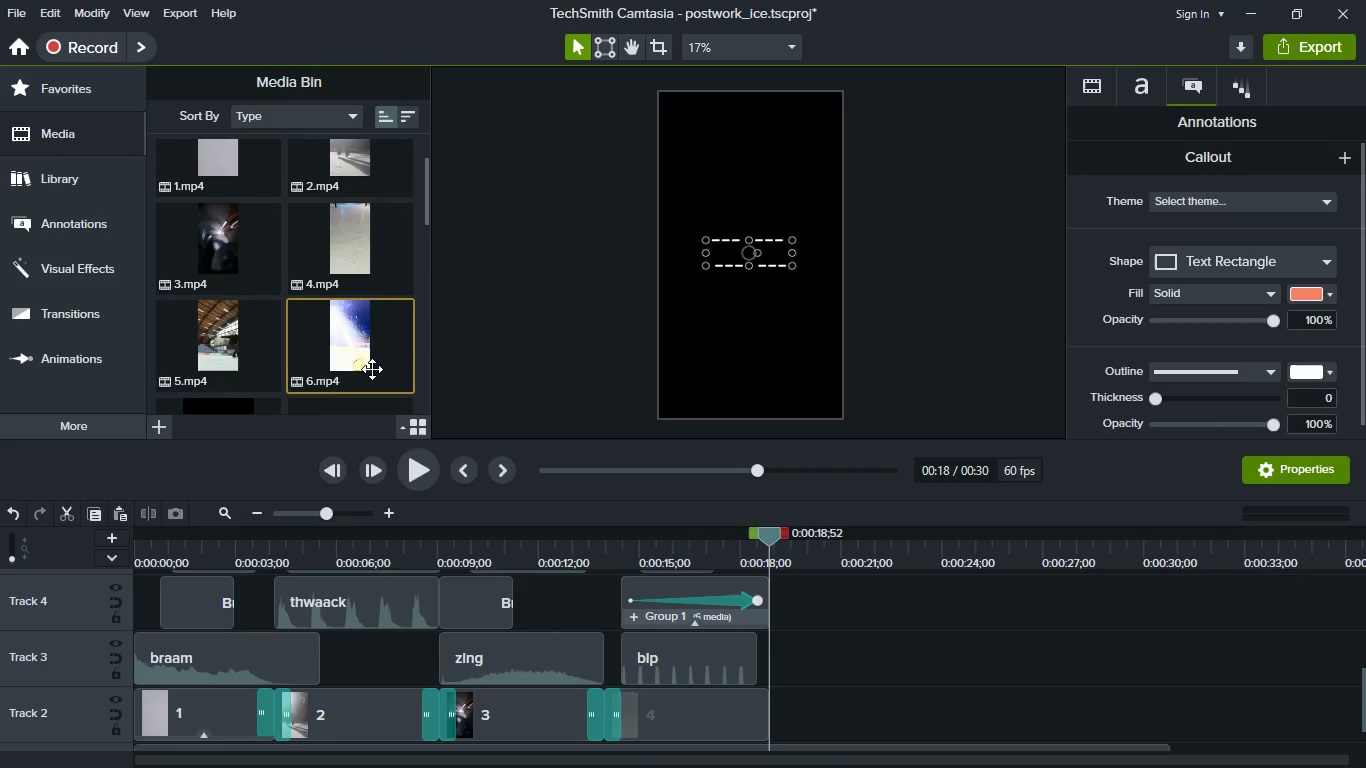 
scroll: coordinate [372, 369], scroll_direction: down, amount: 1.0
 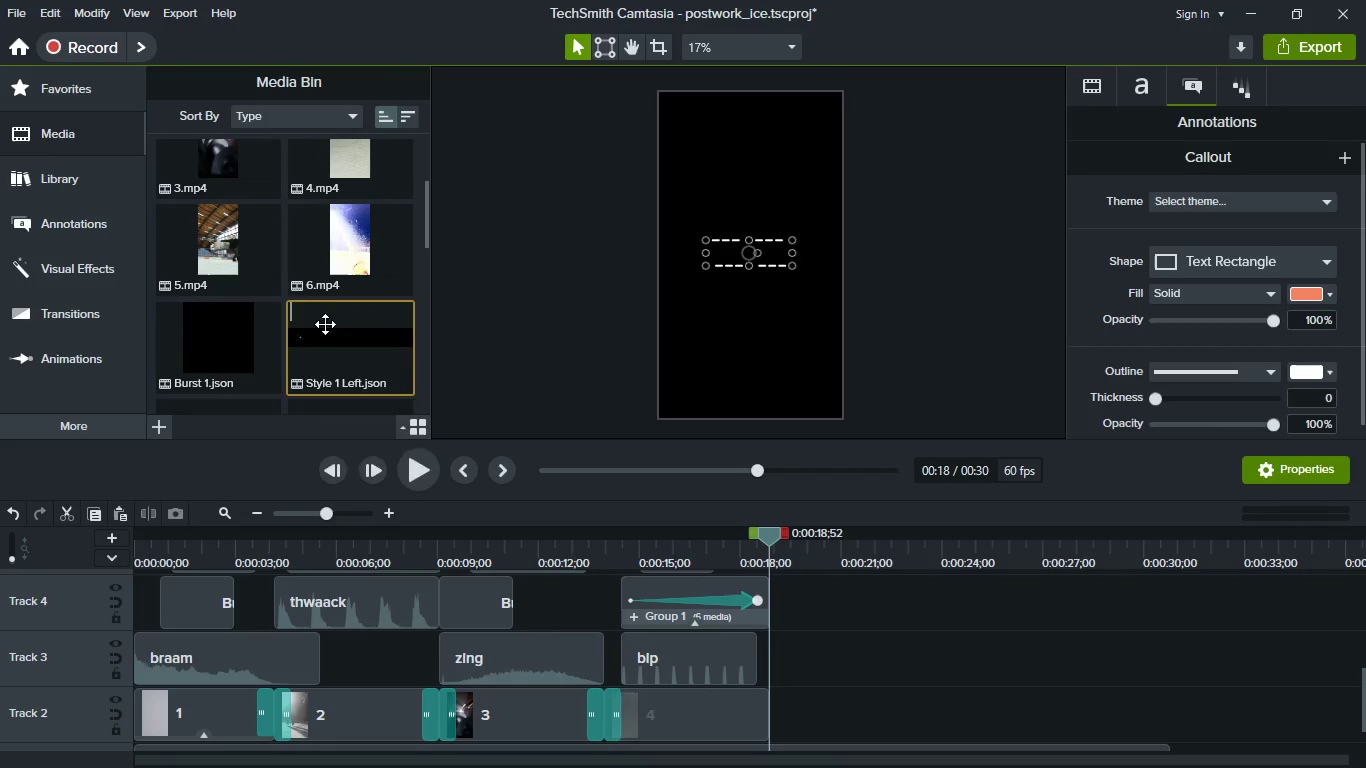 
wait(8.36)
 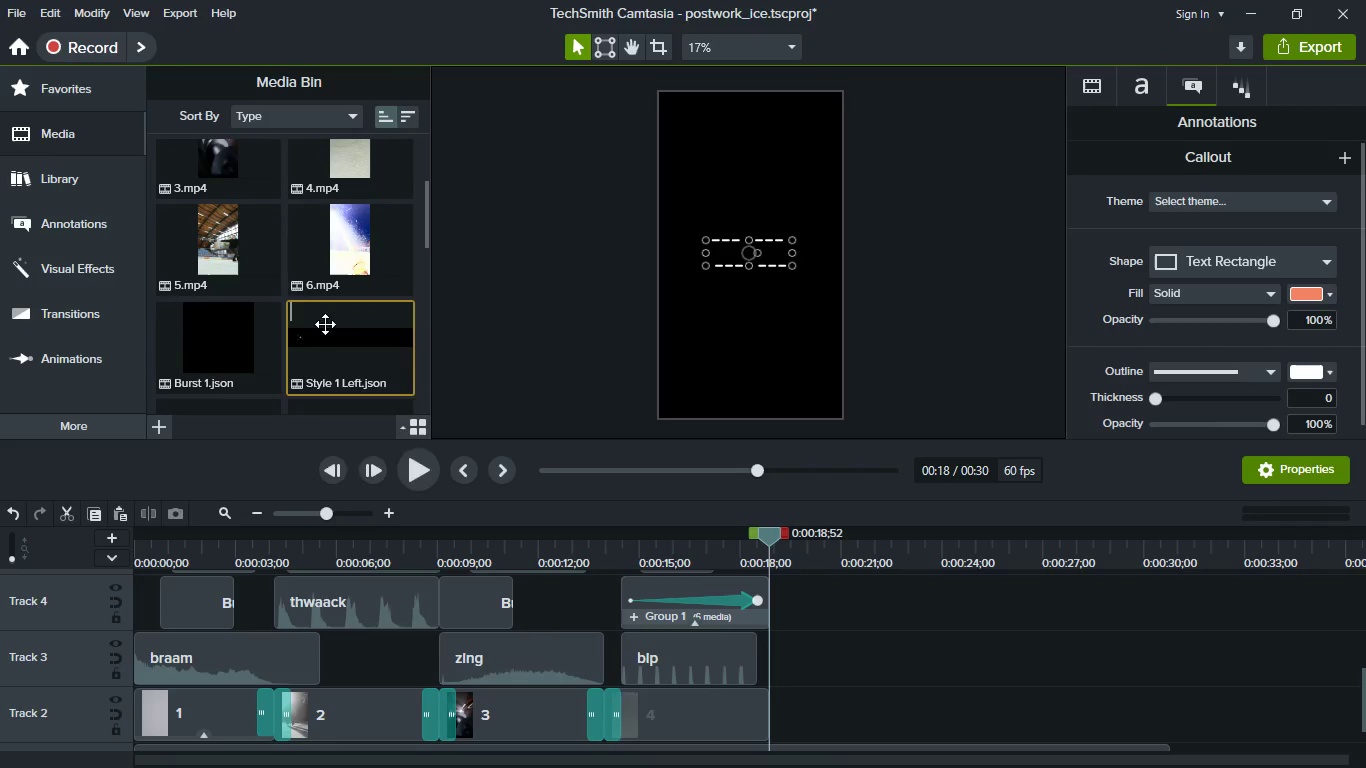 
left_click_drag(start_coordinate=[217, 249], to_coordinate=[852, 705])
 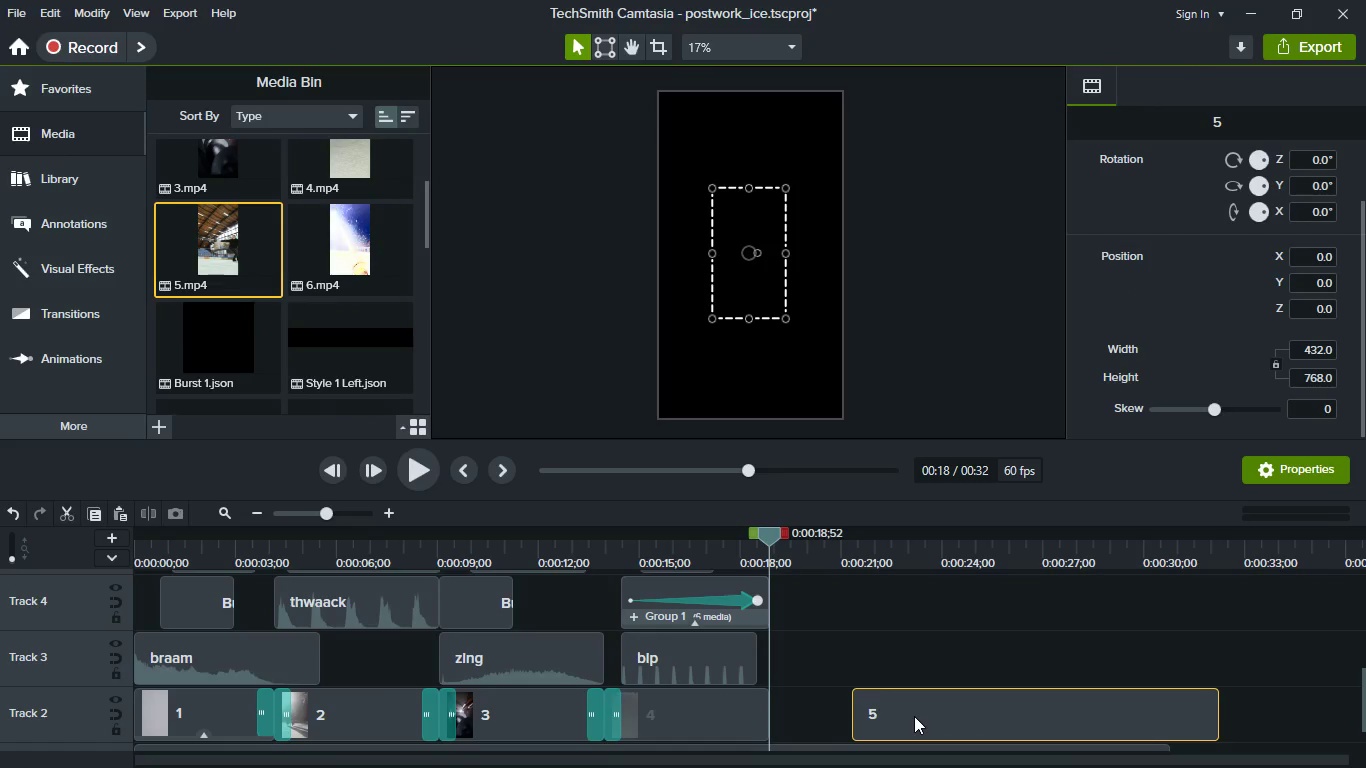 
left_click_drag(start_coordinate=[914, 716], to_coordinate=[782, 711])
 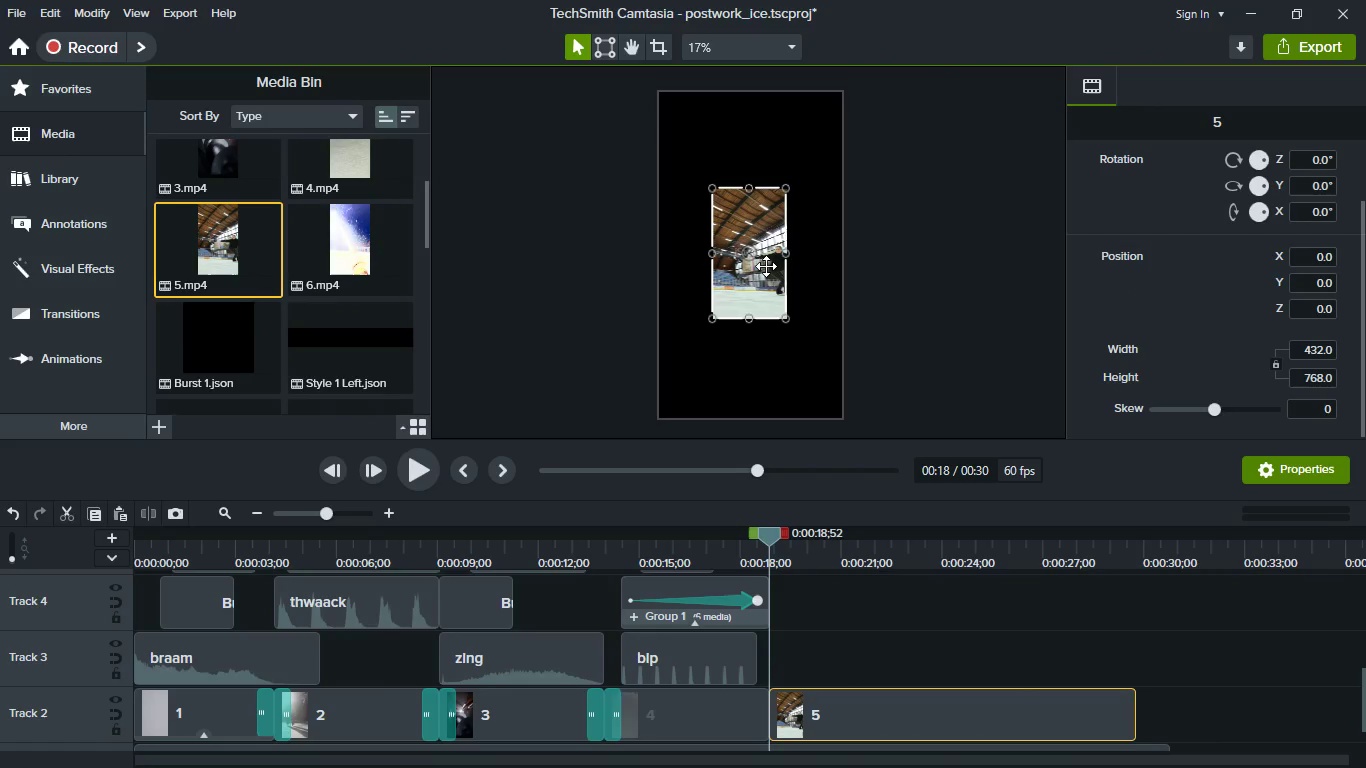 
right_click([766, 266])
 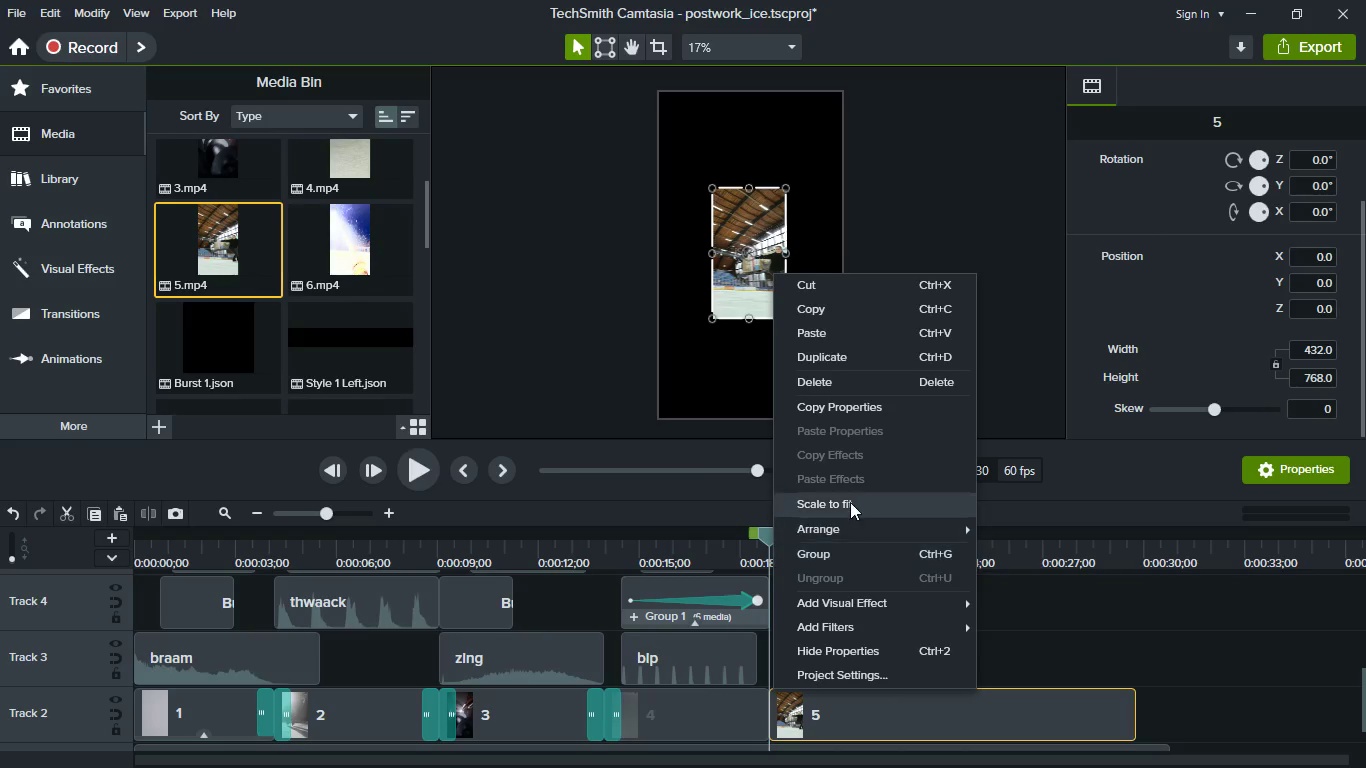 
left_click([850, 502])
 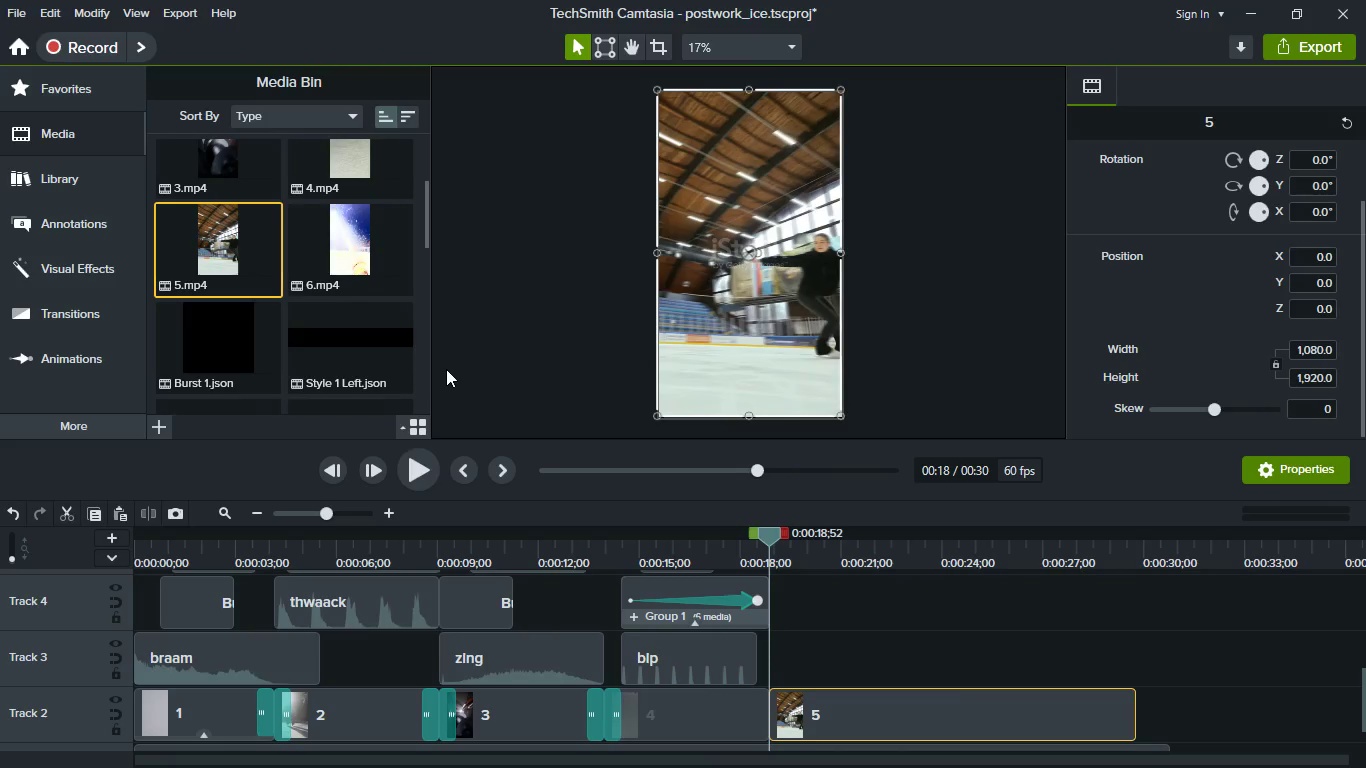 
mouse_move([215, 314])
 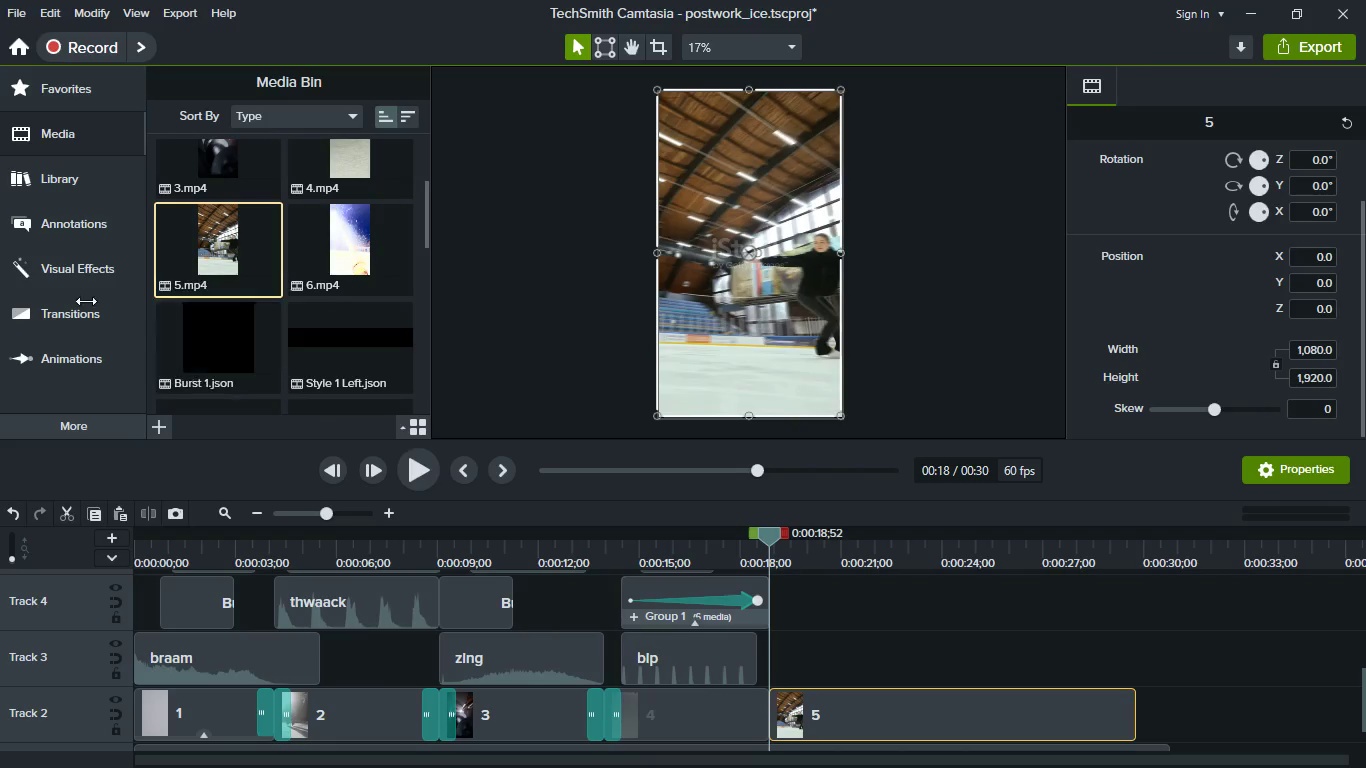 
wait(9.04)
 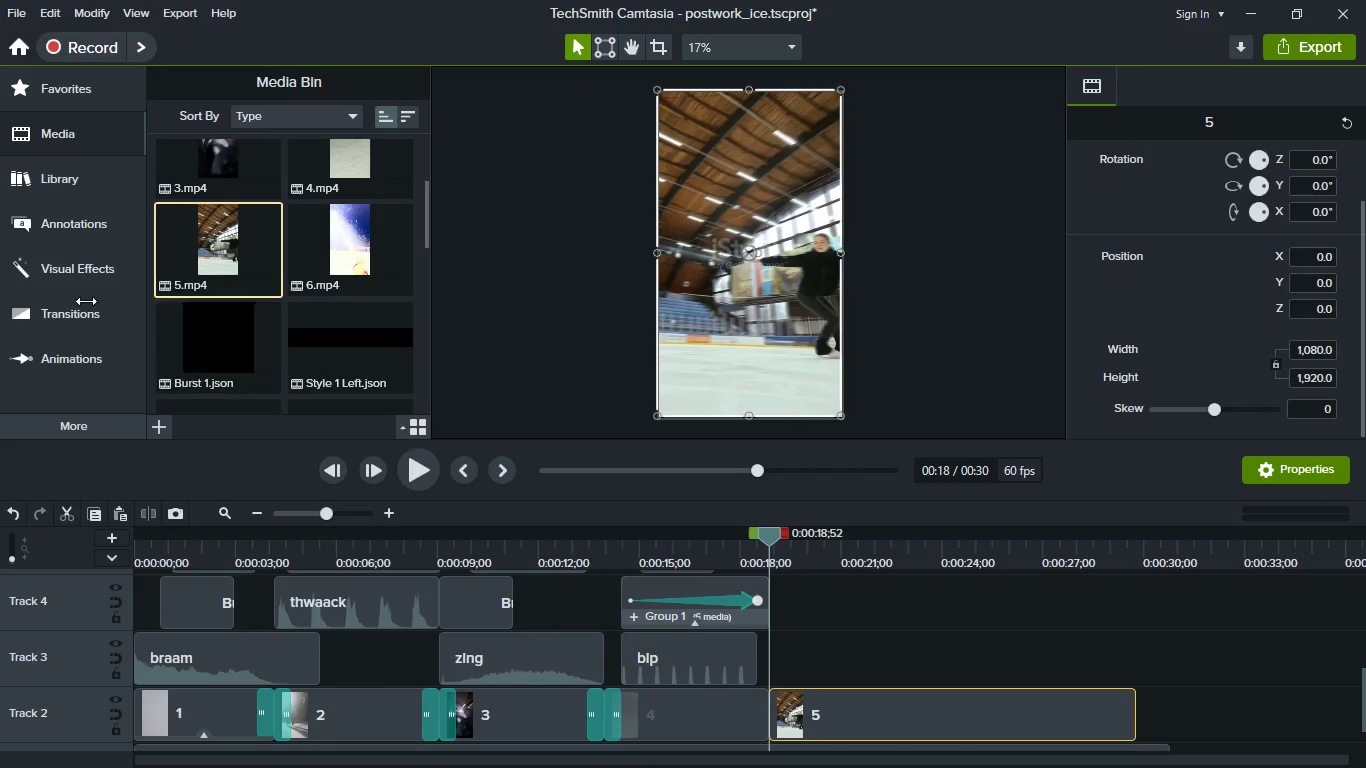 
left_click([103, 309])
 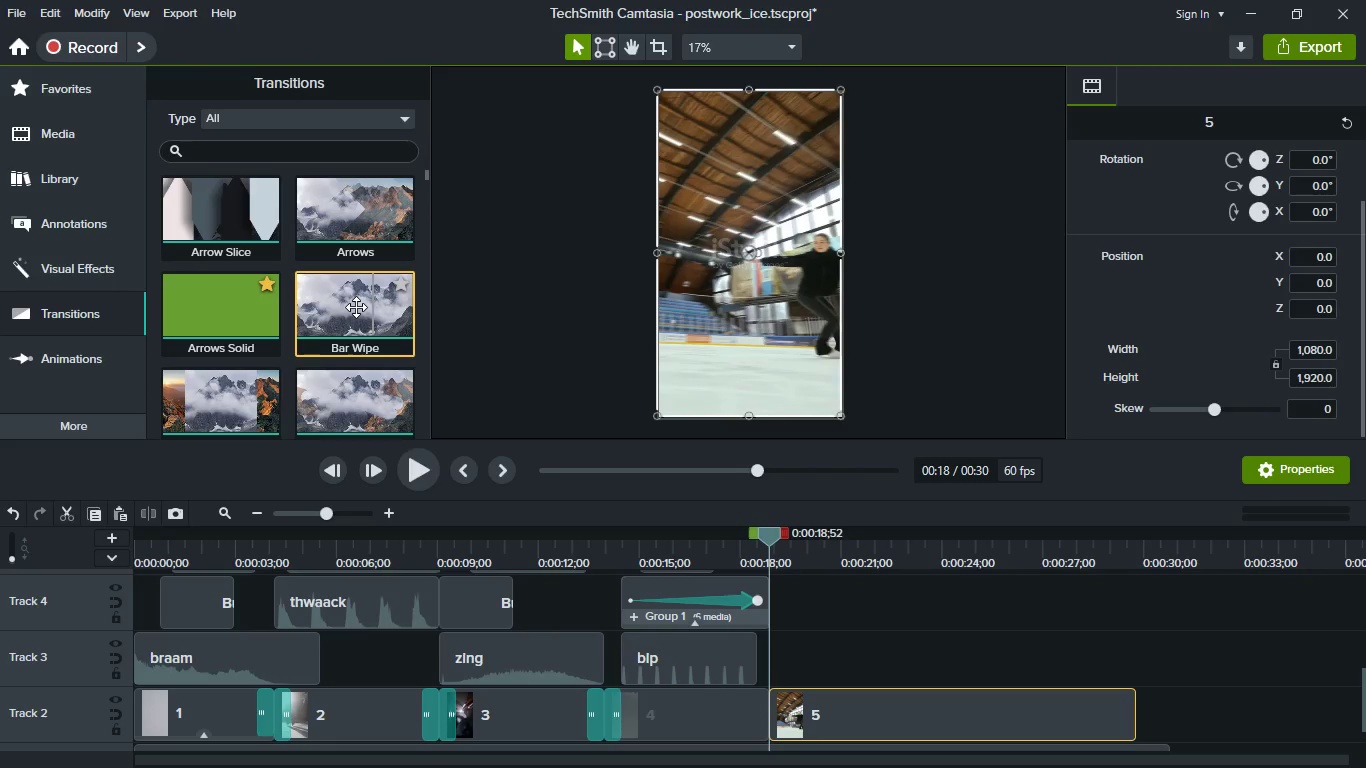 
left_click_drag(start_coordinate=[355, 307], to_coordinate=[771, 713])
 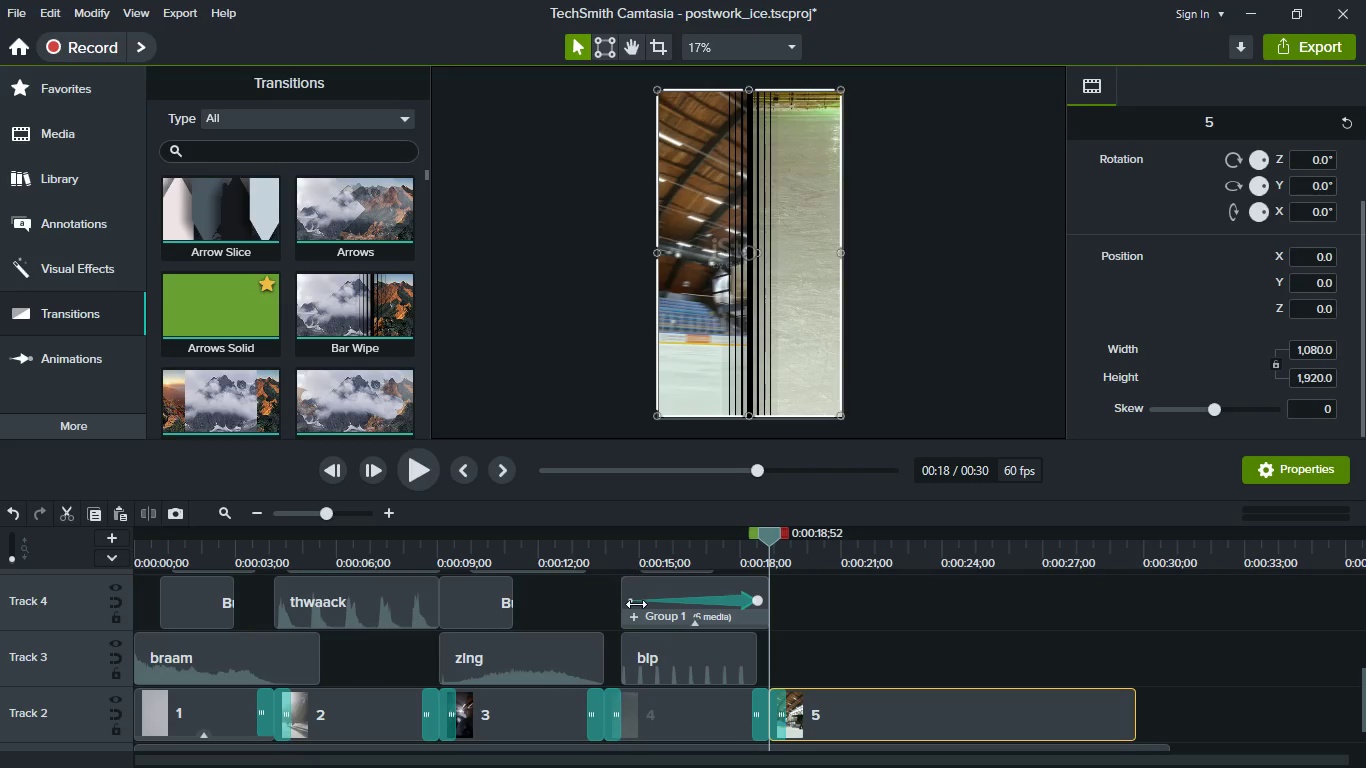 
wait(6.19)
 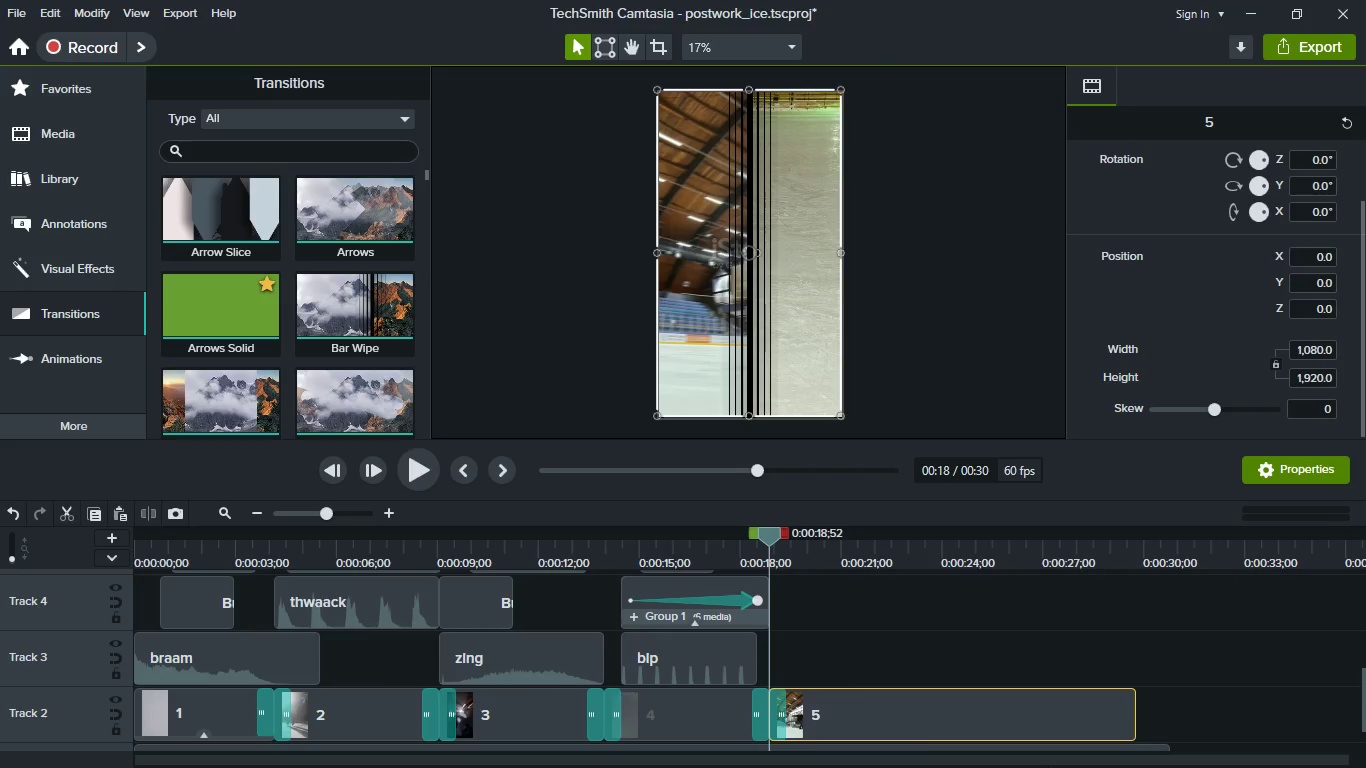 
key(Meta+MetaLeft)
 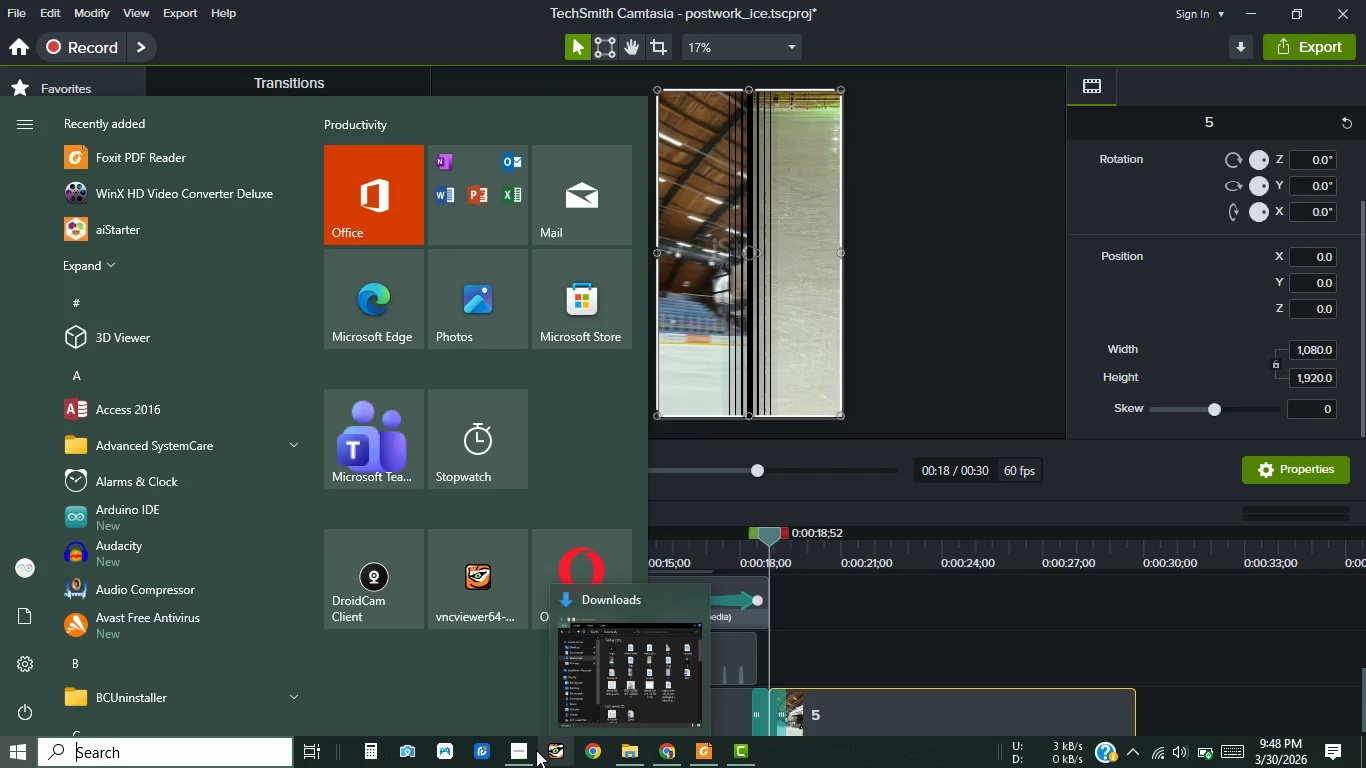 
left_click([522, 748])